 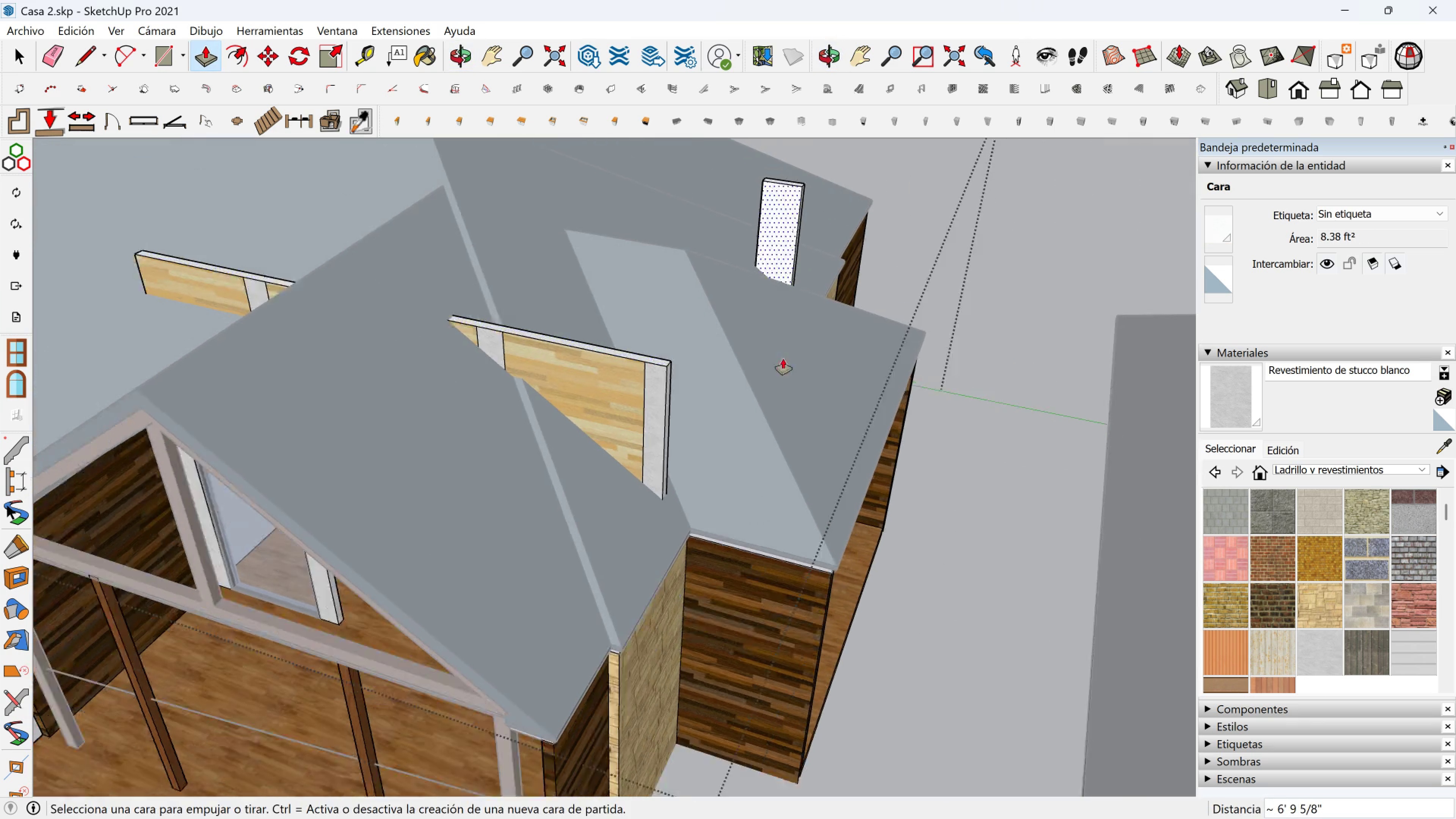 
scroll: coordinate [778, 379], scroll_direction: down, amount: 3.0
 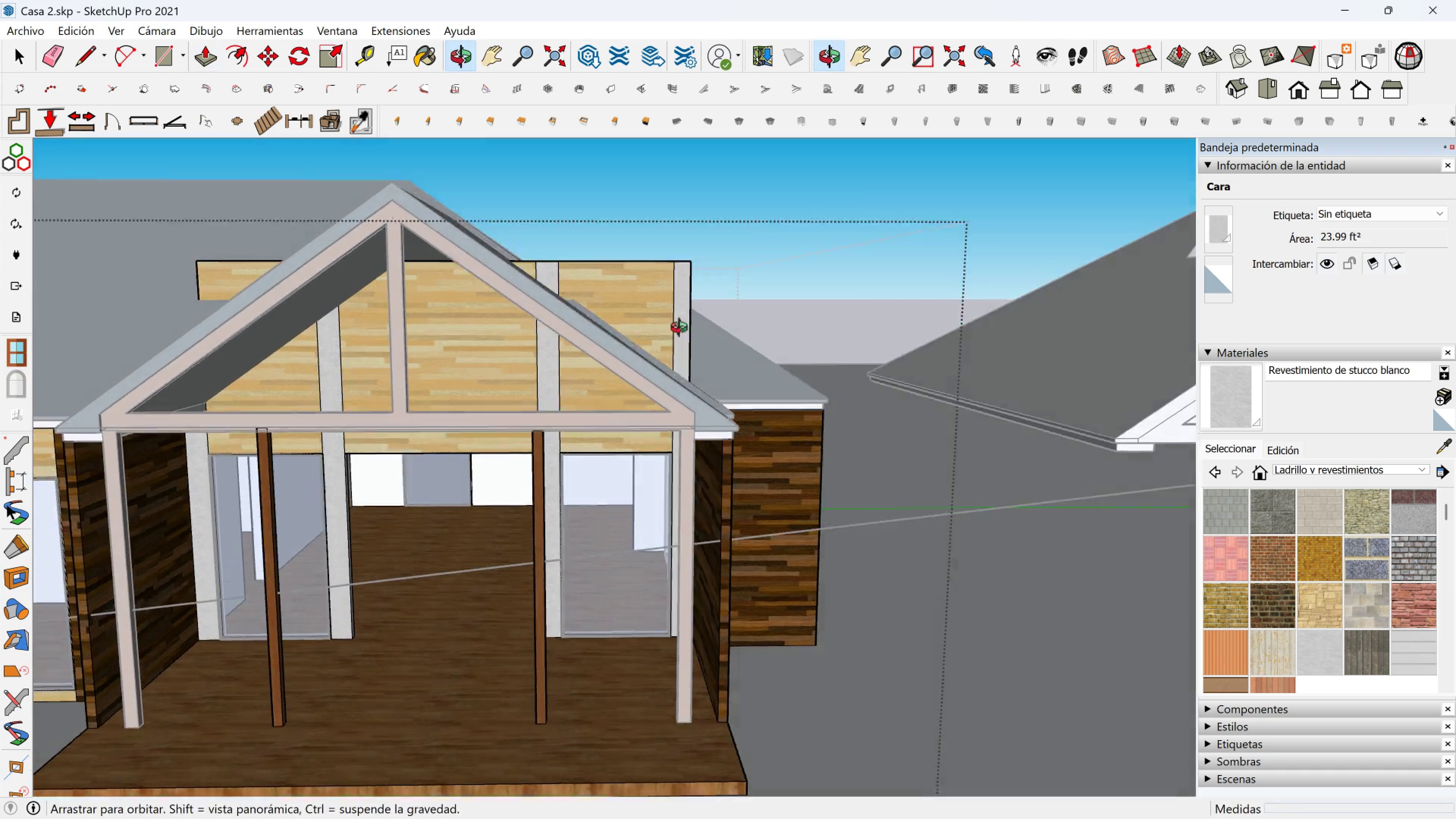 
scroll: coordinate [623, 426], scroll_direction: up, amount: 3.0
 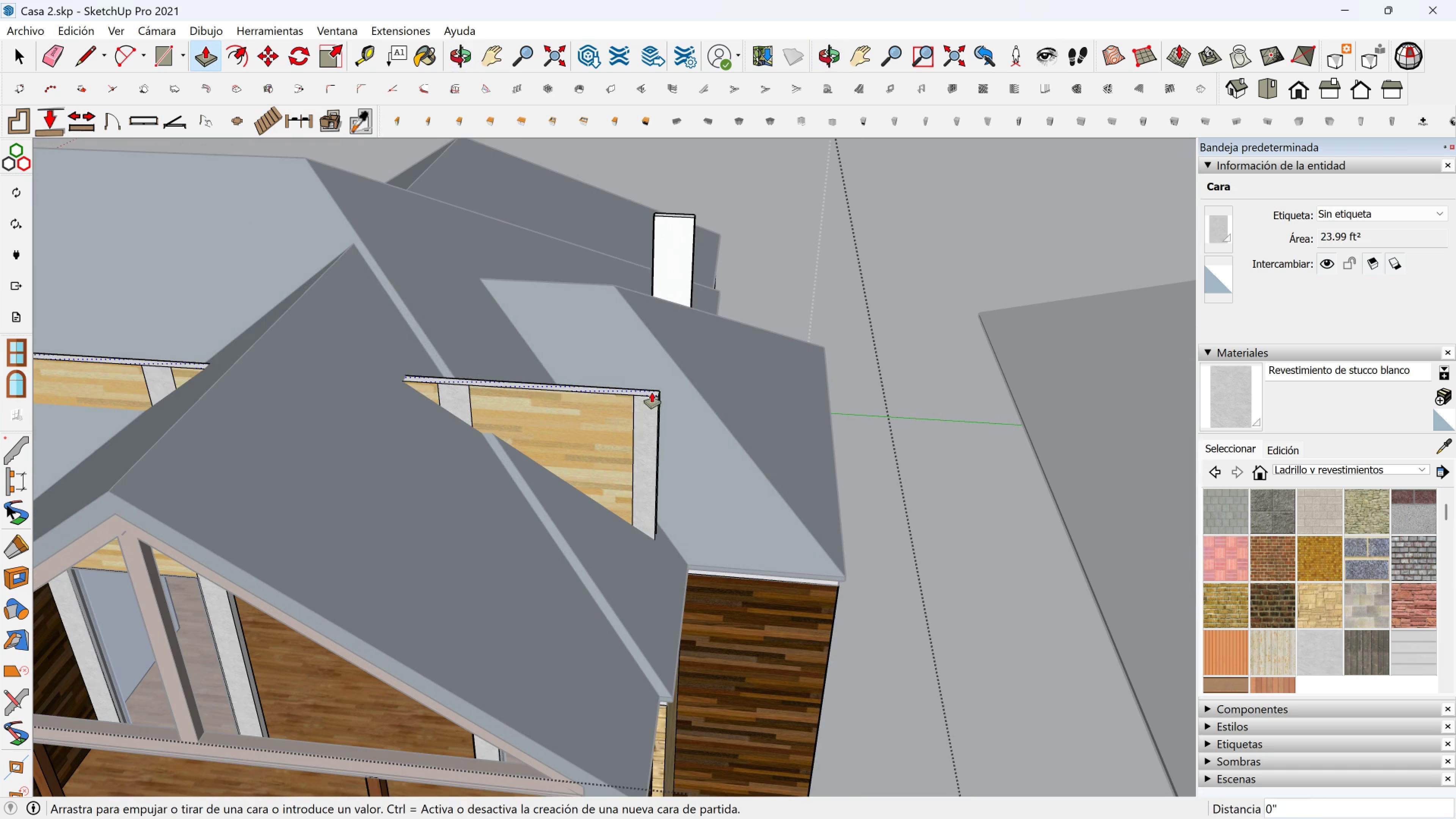 
left_click([652, 392])
 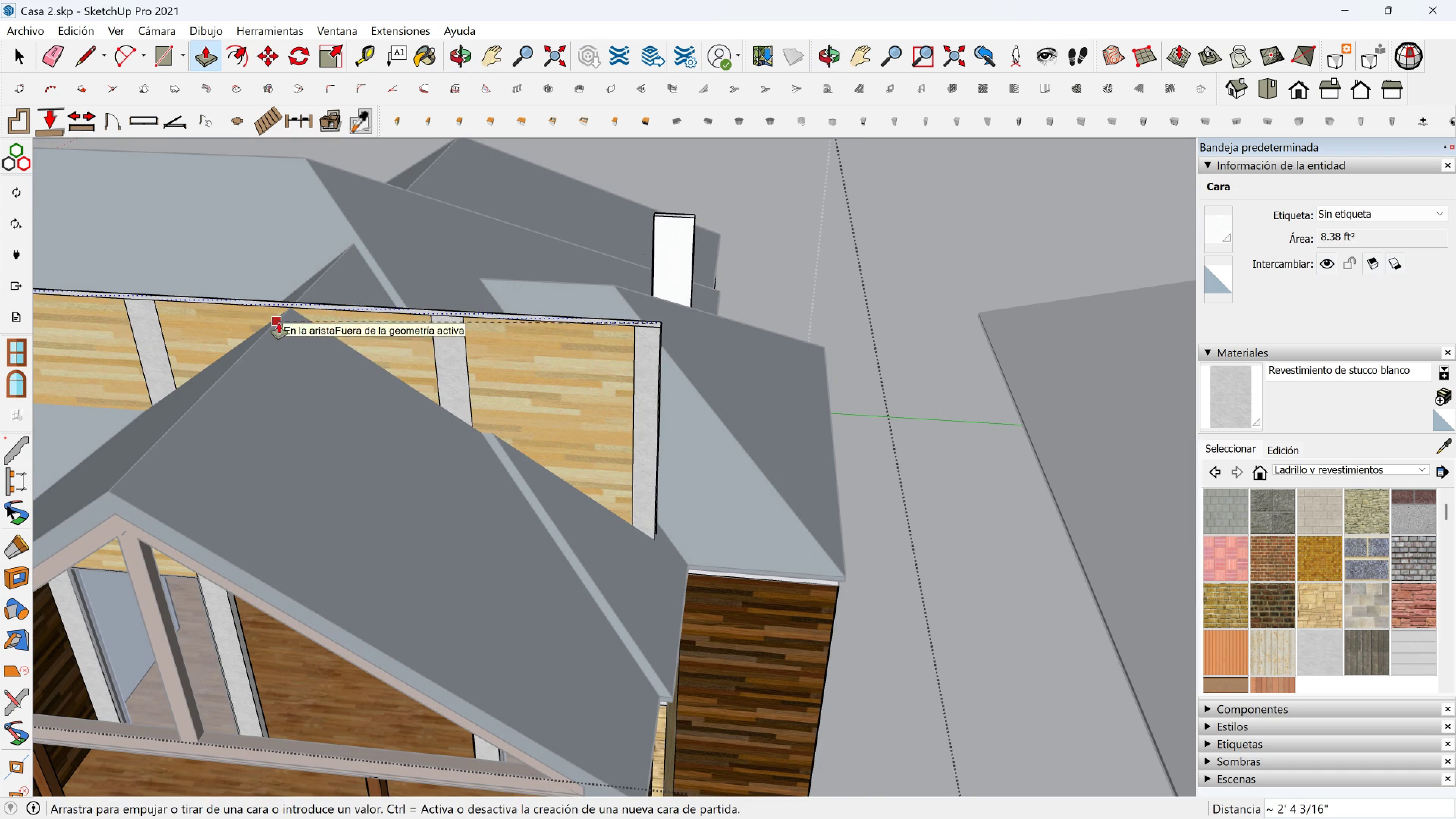 
scroll: coordinate [499, 423], scroll_direction: down, amount: 4.0